 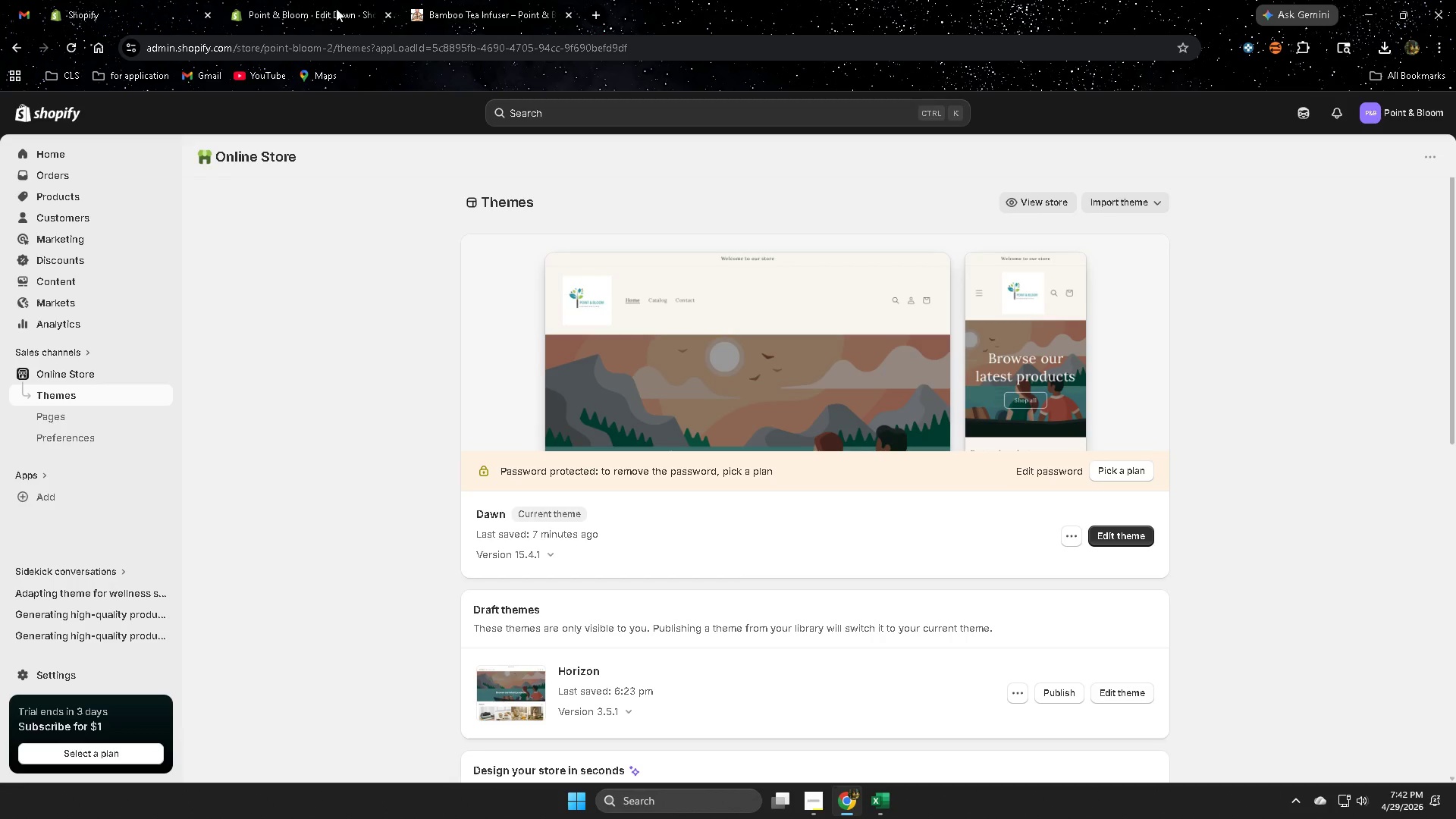 
double_click([307, 0])
 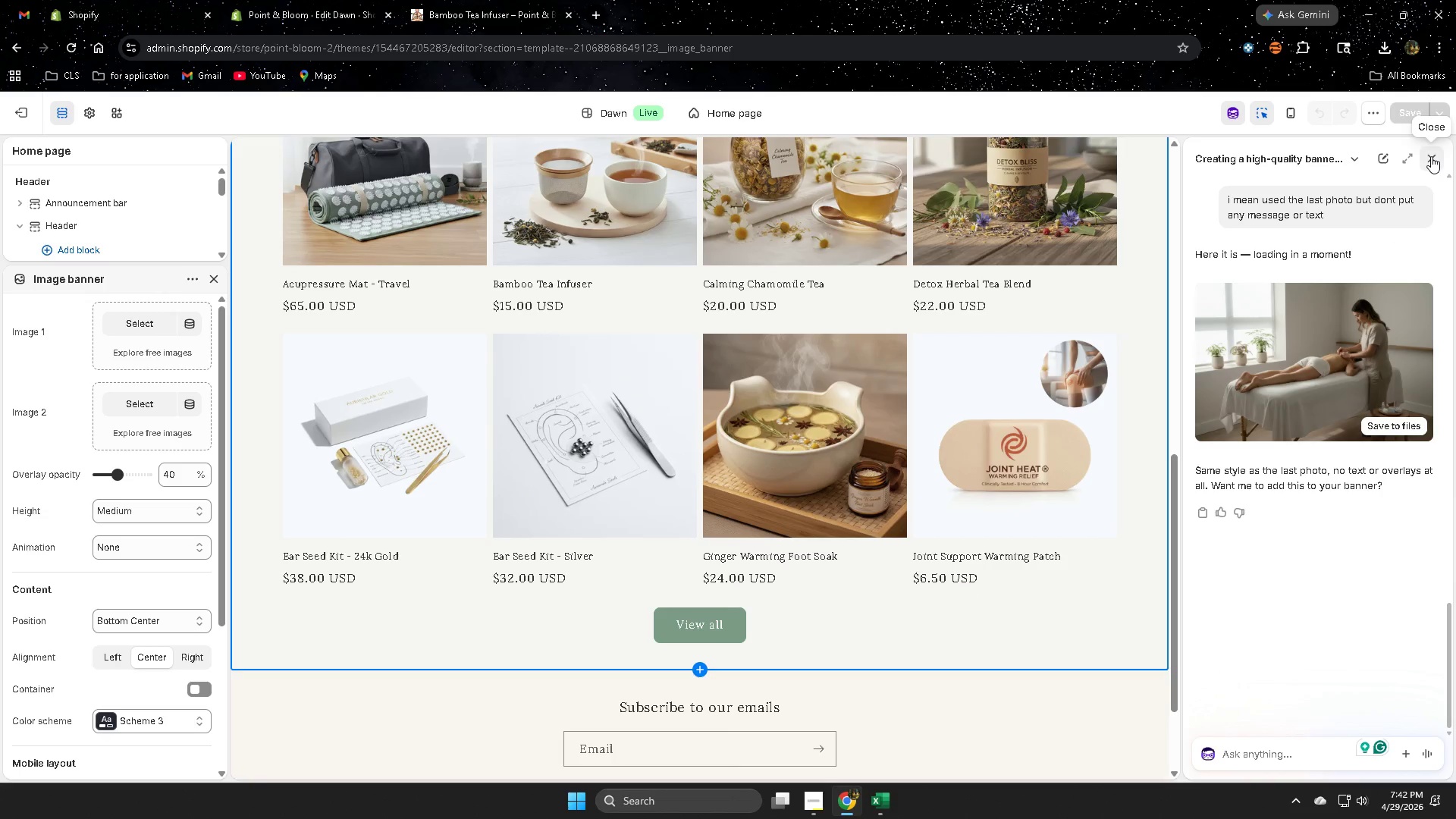 
left_click([1429, 162])
 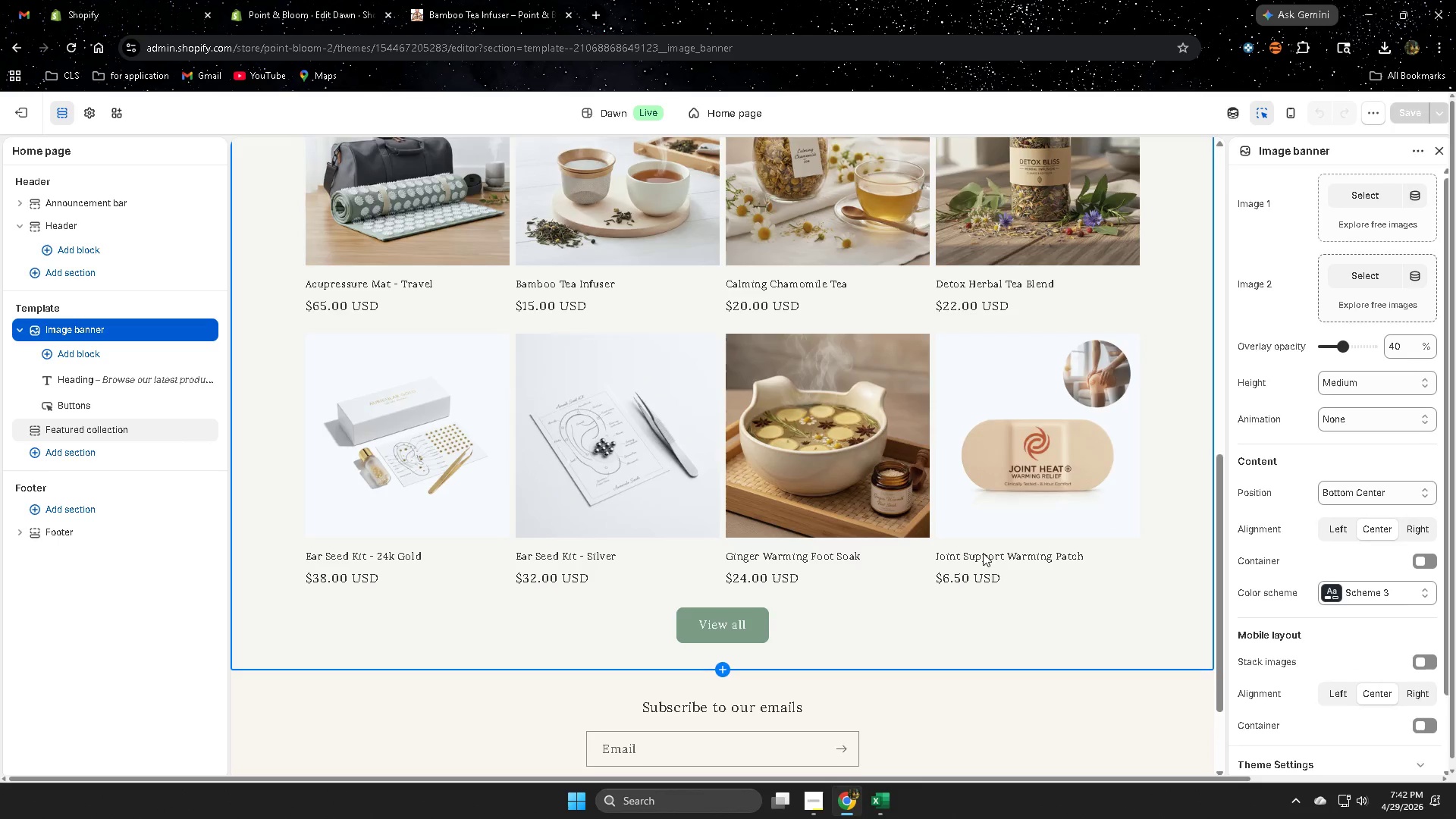 
left_click([600, 14])
 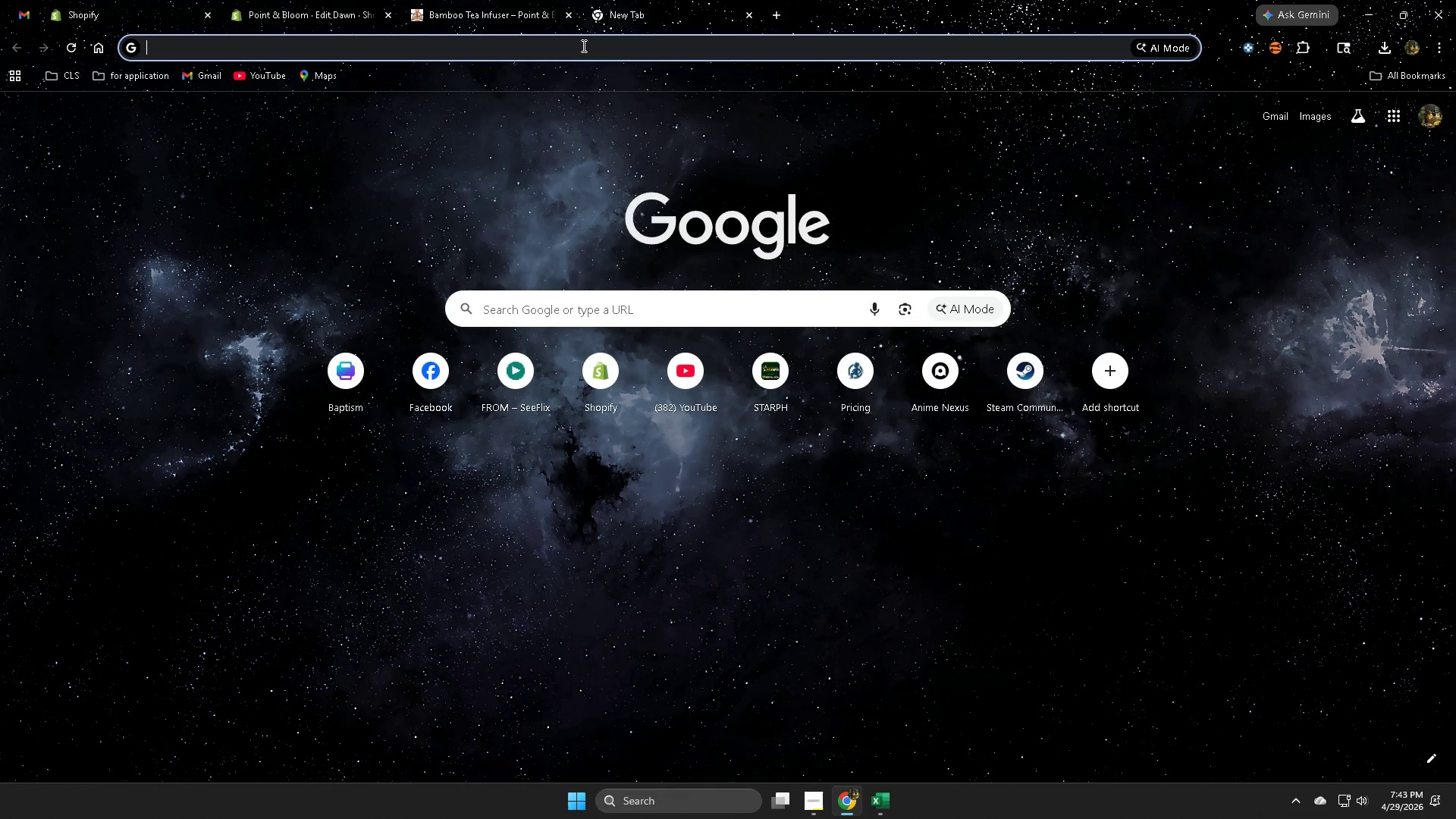 
scroll: coordinate [949, 552], scroll_direction: up, amount: 4.0
 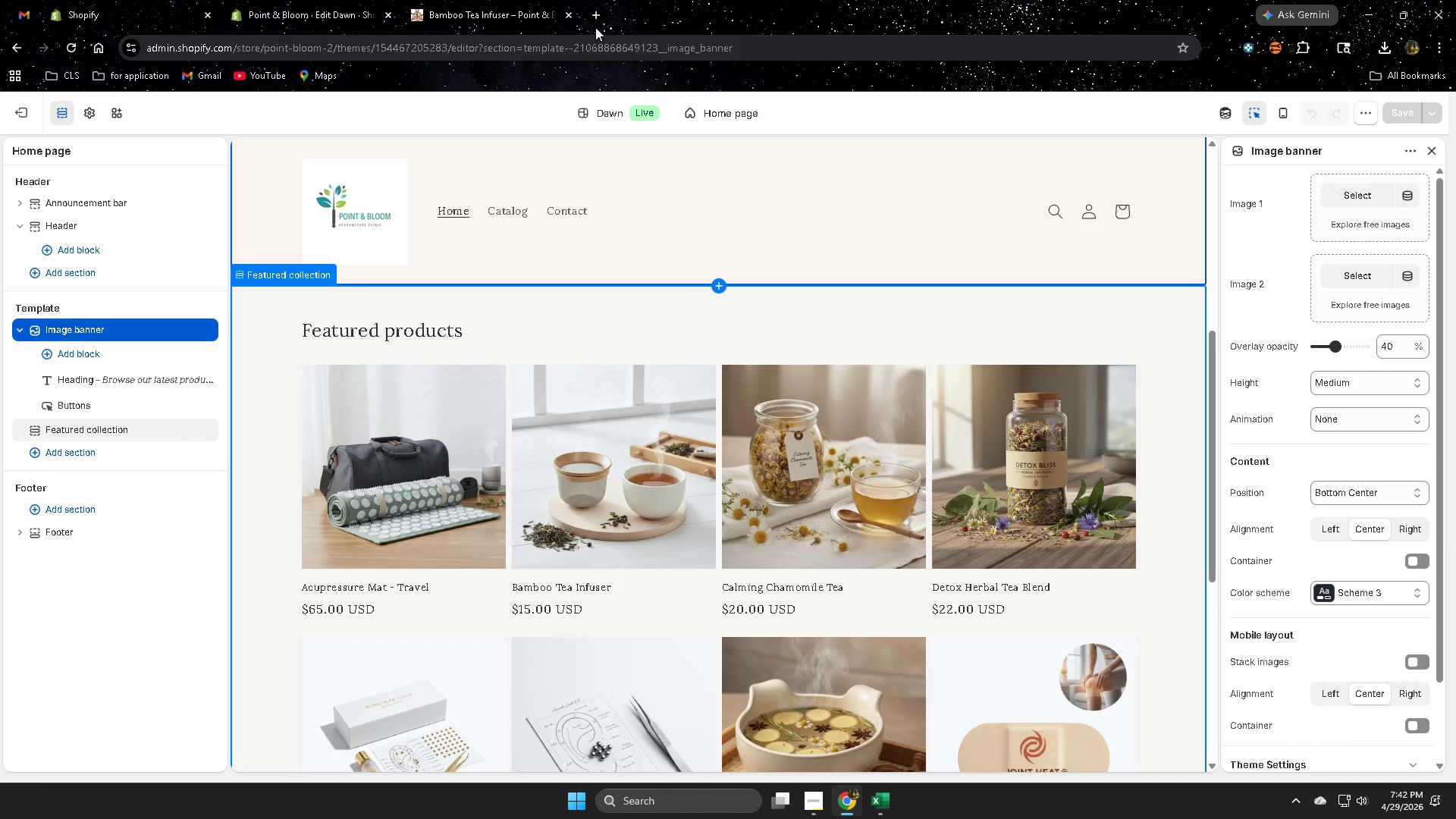 
left_click([260, 11])
 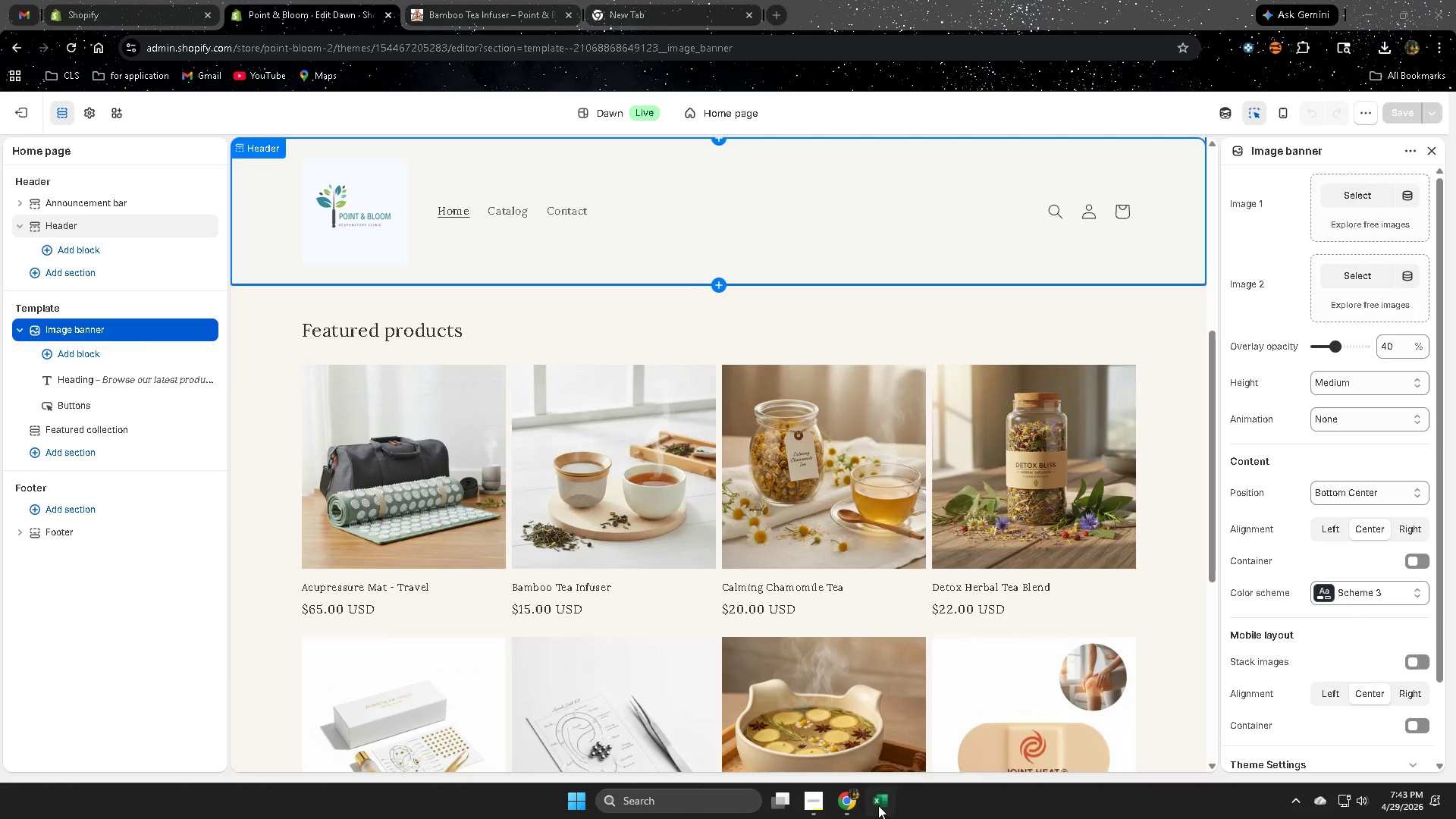 
double_click([878, 805])
 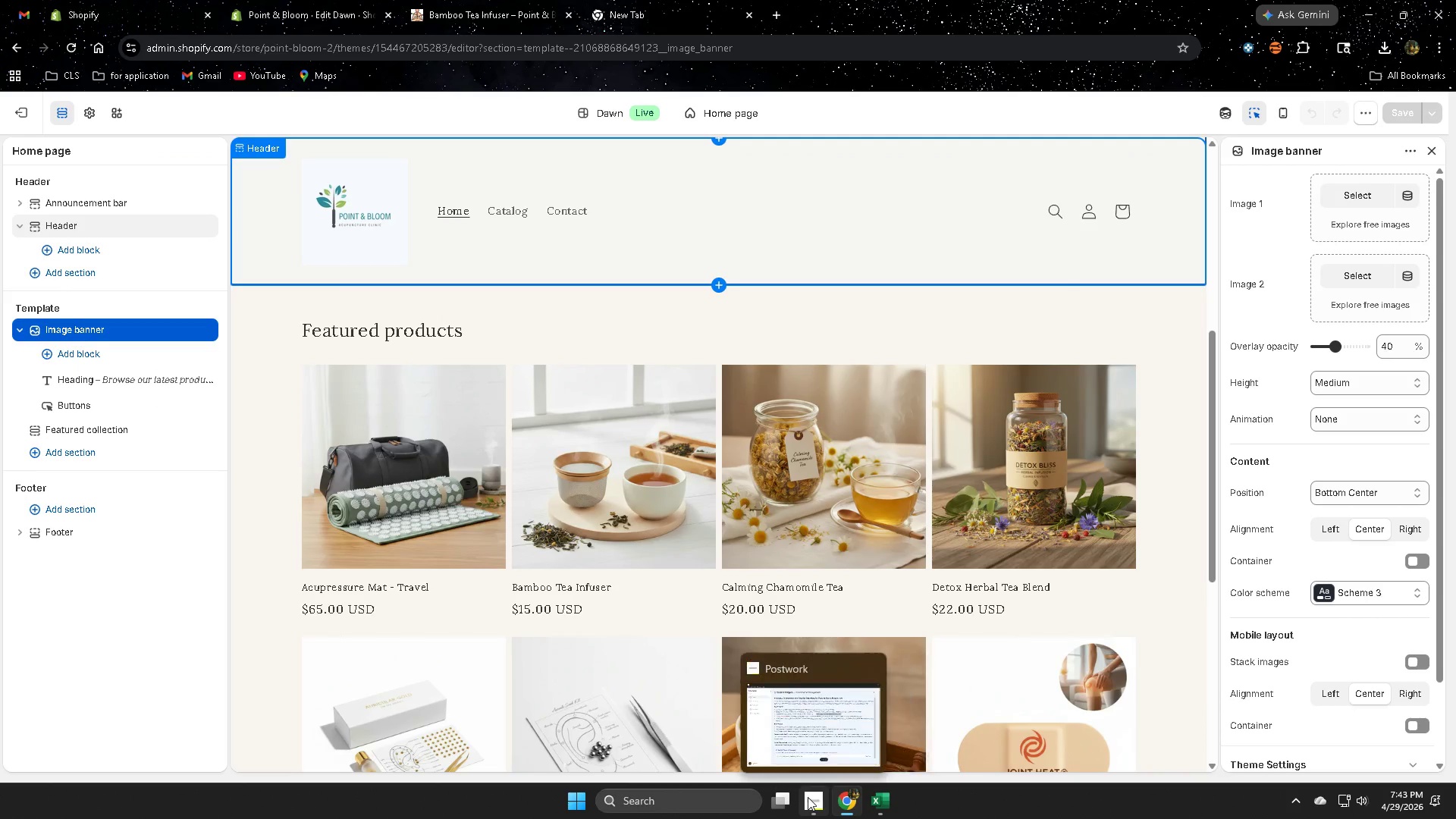 
left_click([801, 750])